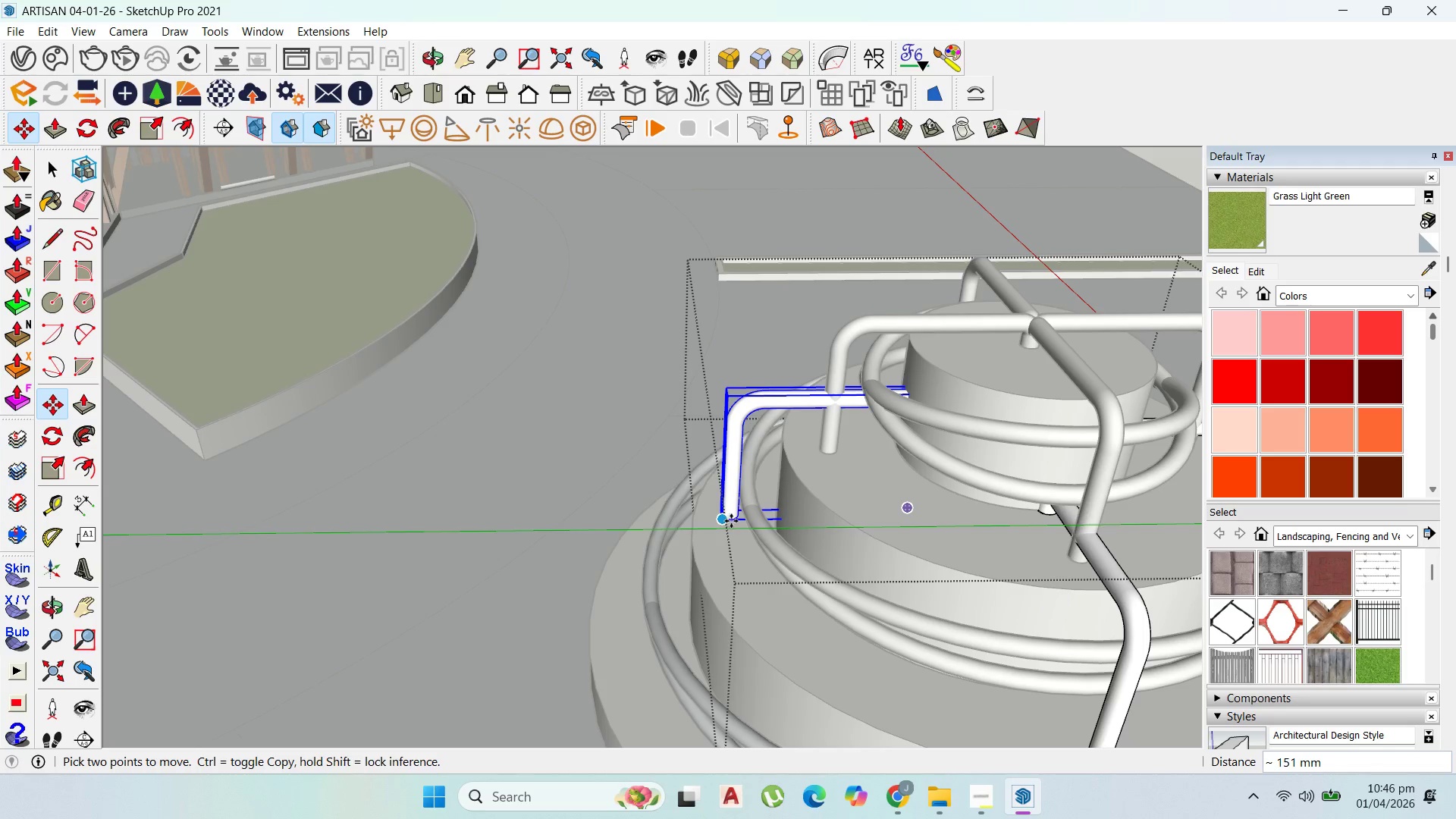 
left_click([731, 521])
 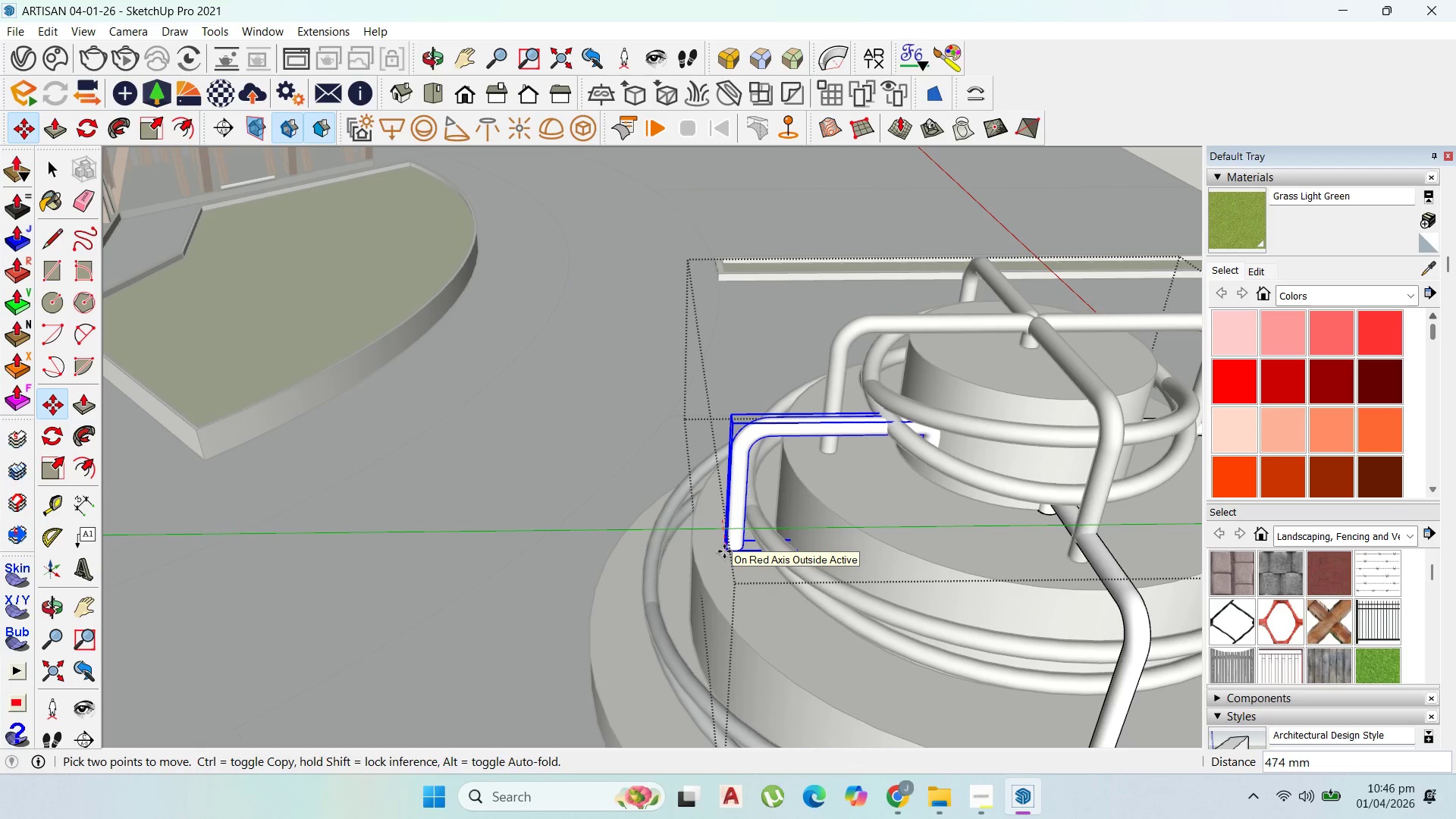 
key(ArrowUp)
 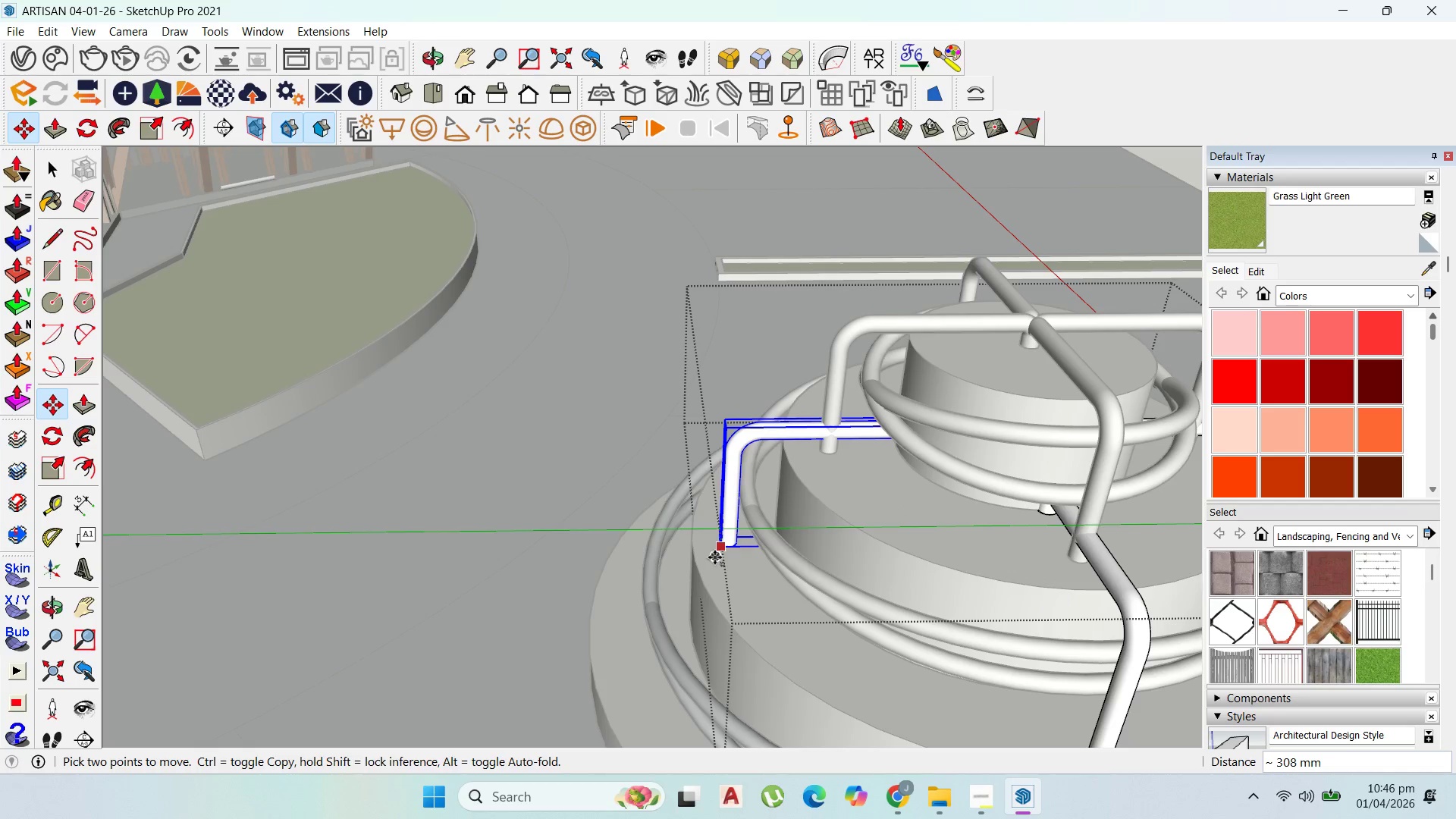 
left_click([715, 557])
 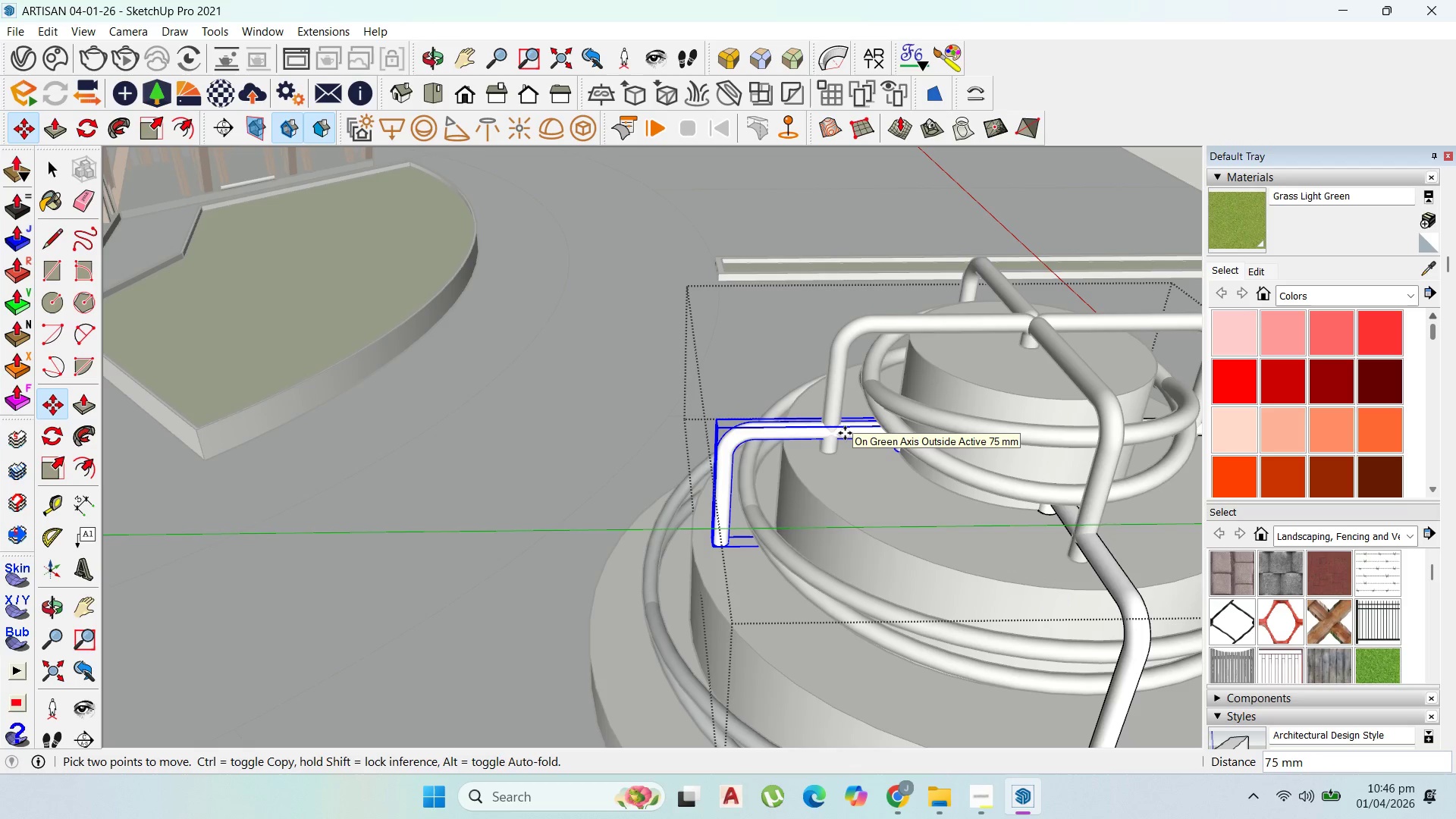 
key(ArrowLeft)
 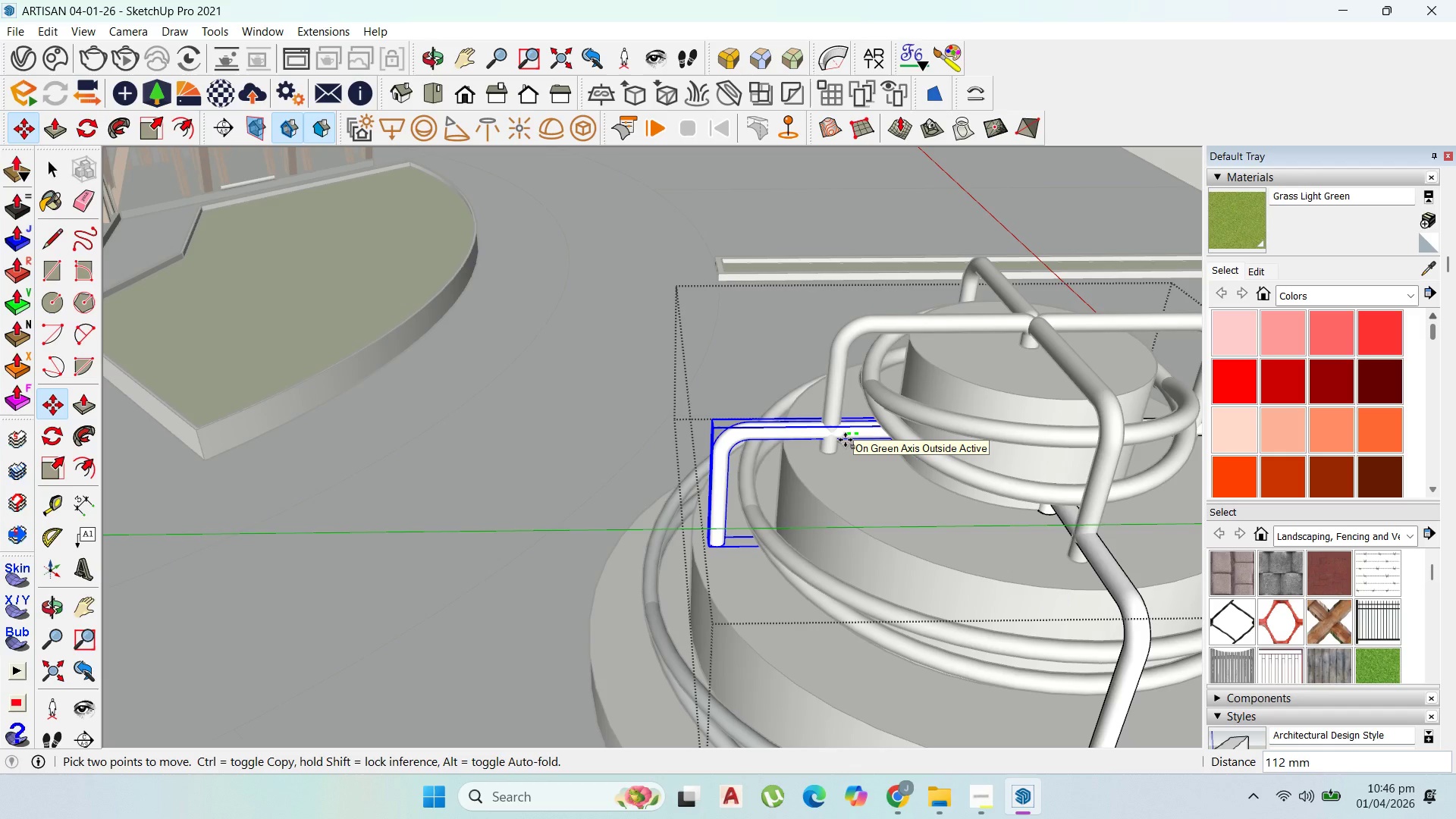 
left_click([846, 440])
 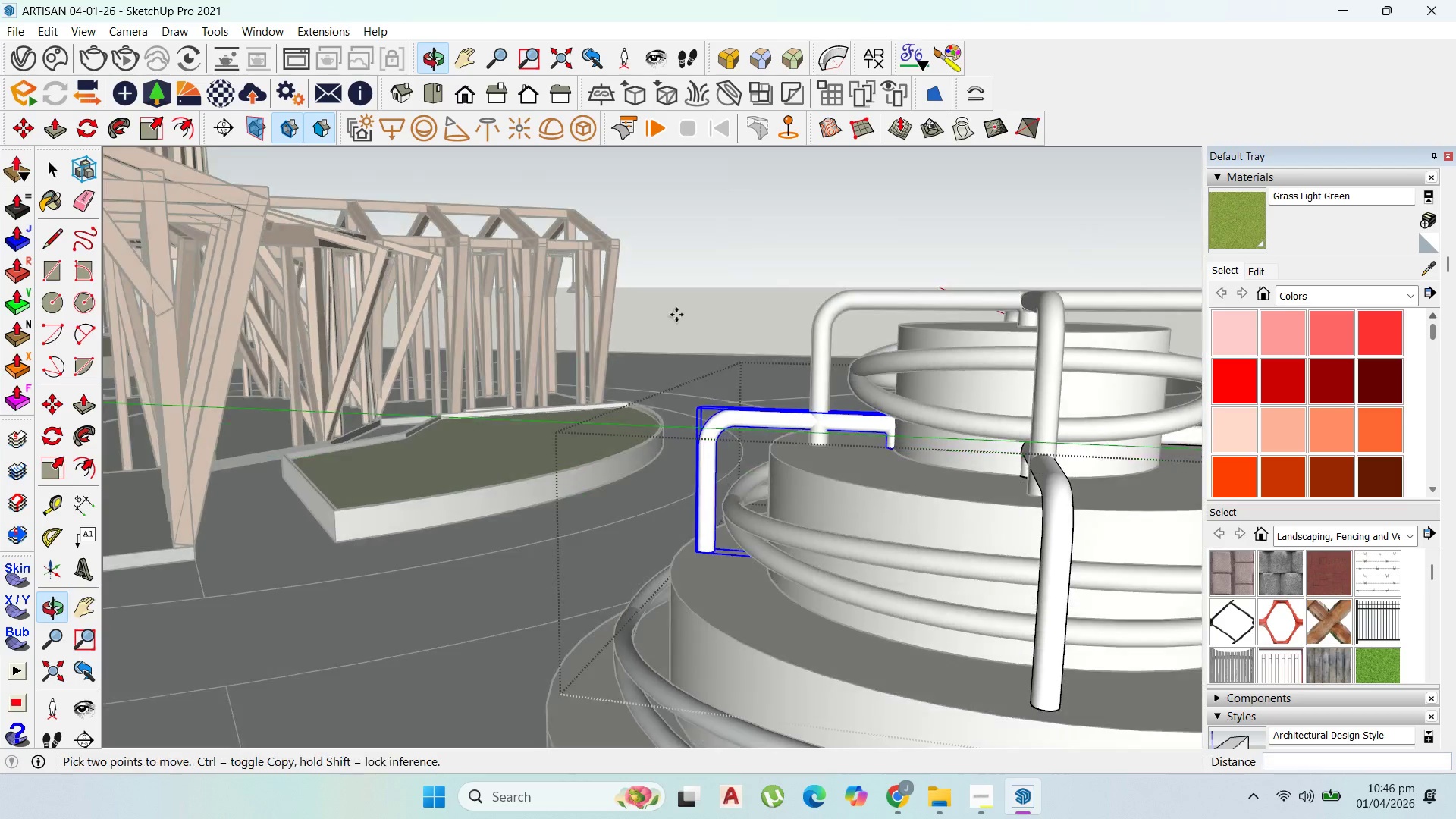 
scroll: coordinate [669, 348], scroll_direction: down, amount: 9.0
 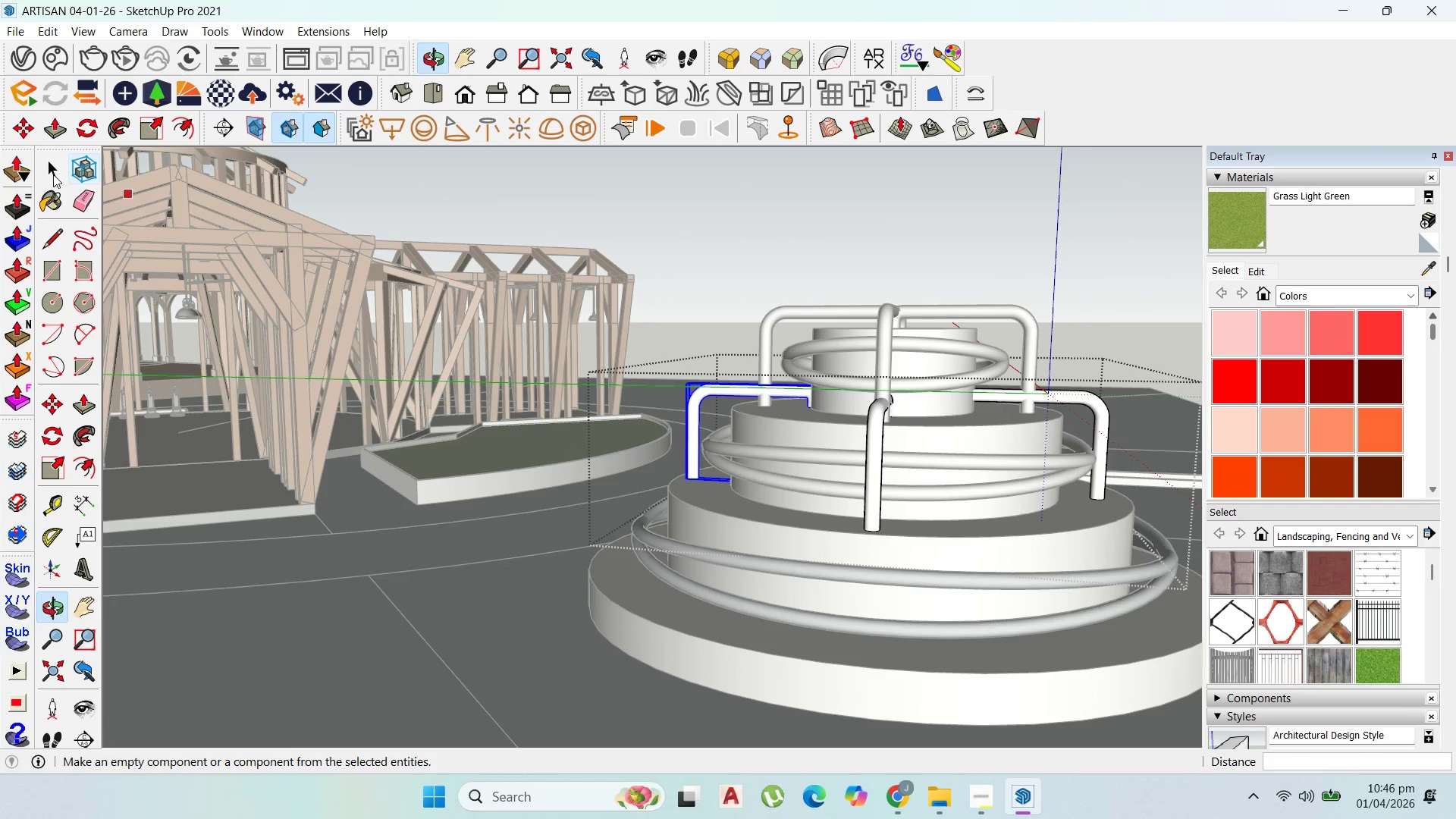 
left_click([54, 172])
 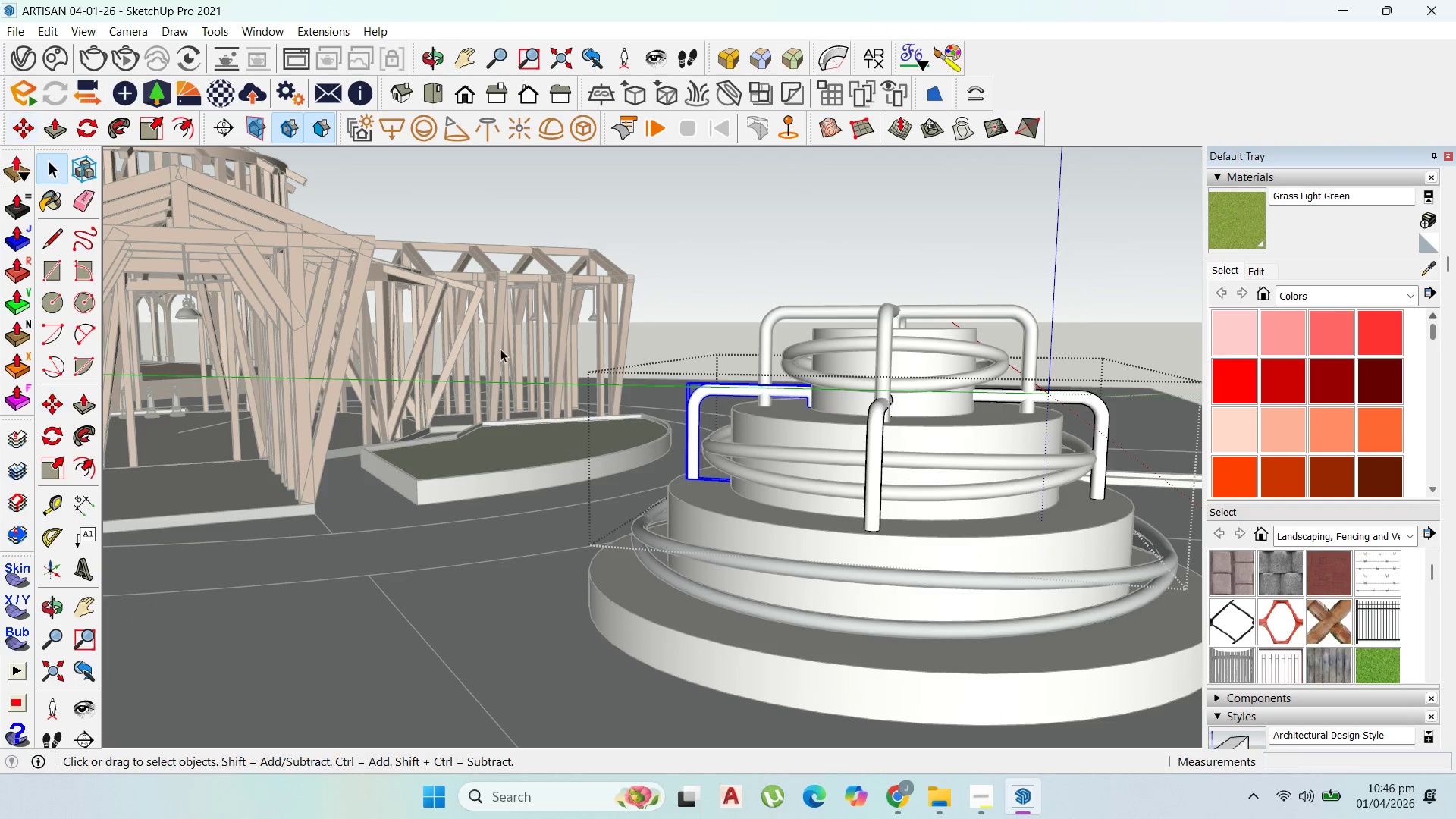 
scroll: coordinate [511, 359], scroll_direction: down, amount: 4.0
 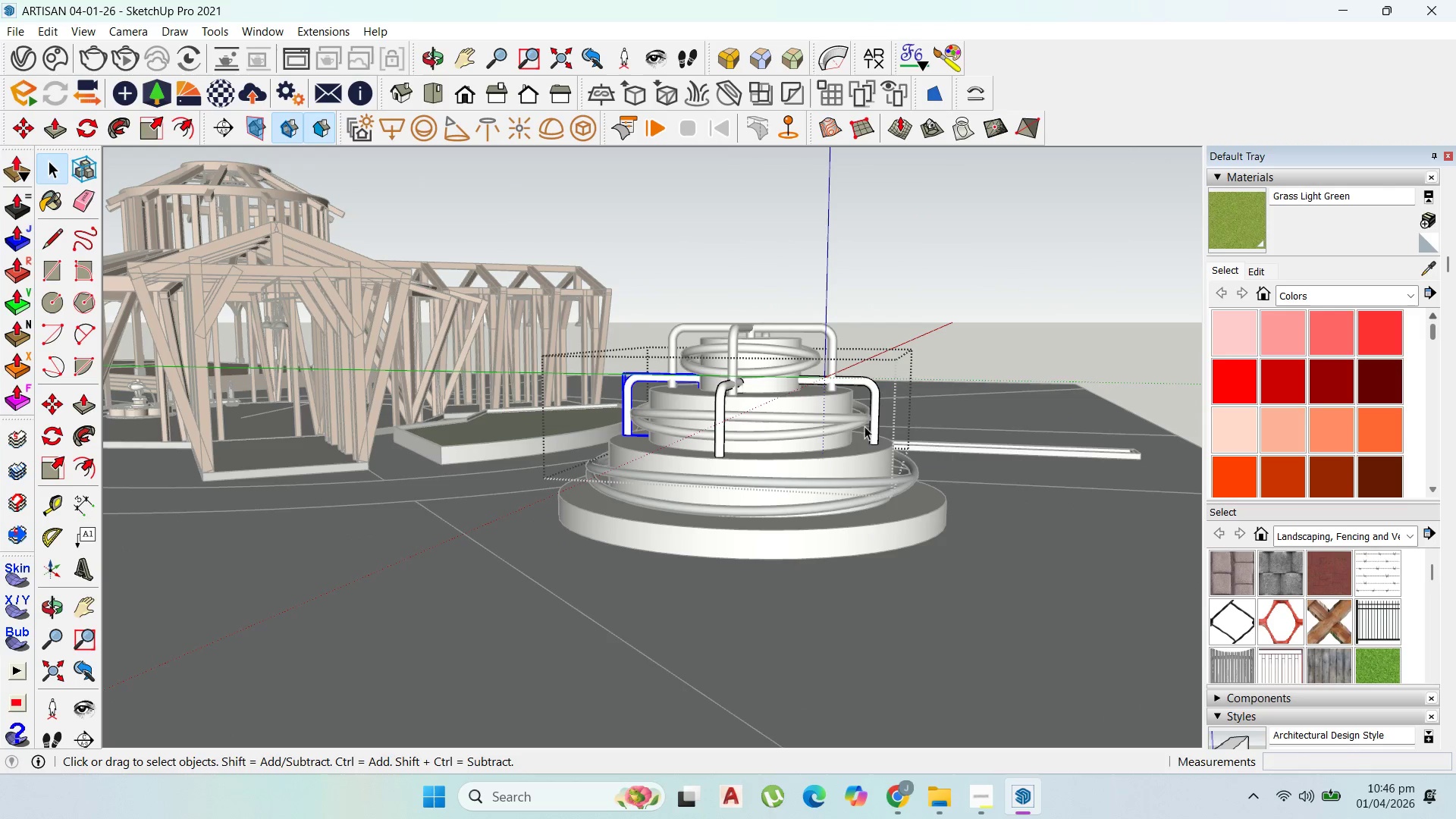 
key(Escape)
 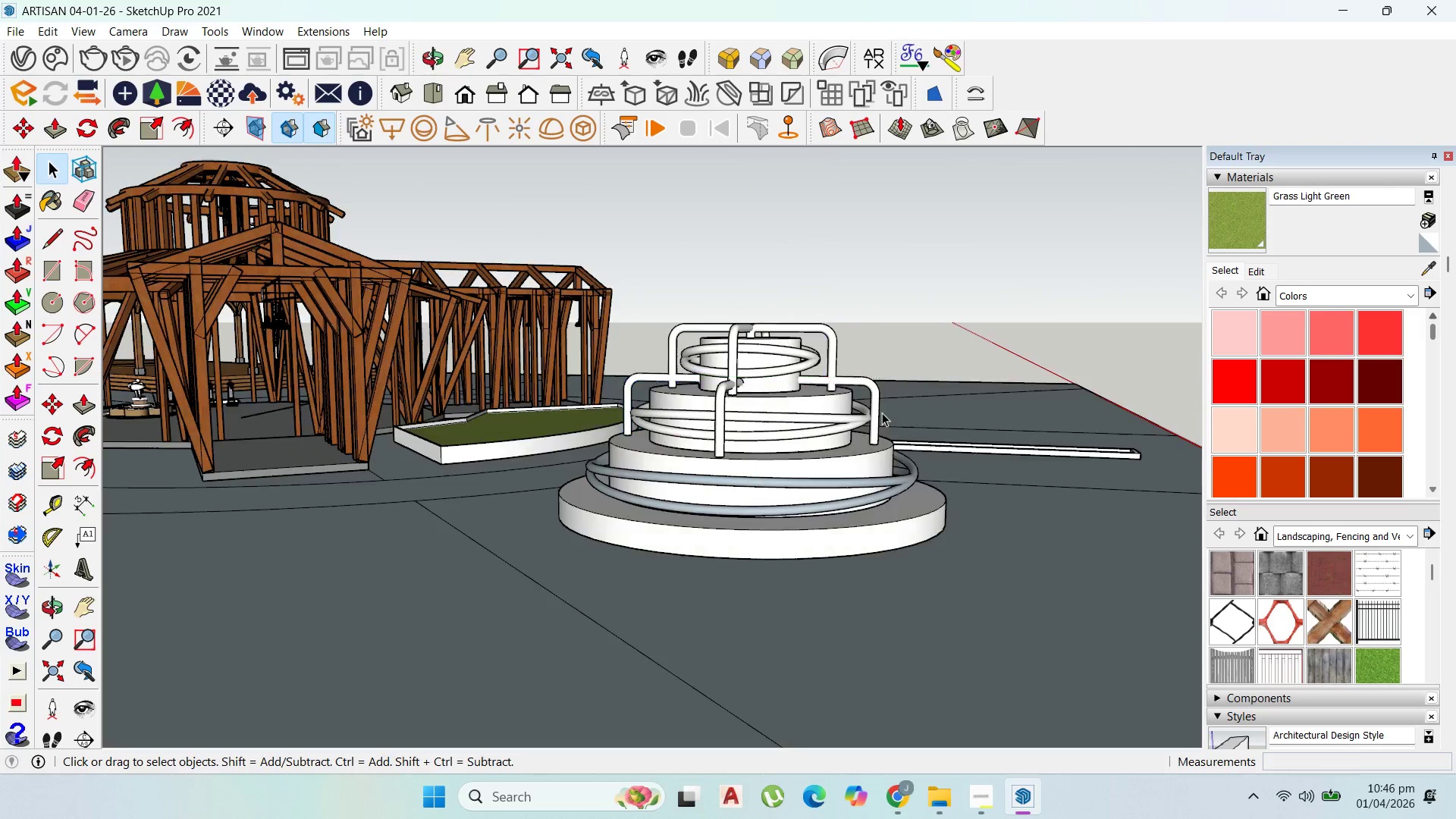 
key(Escape)
 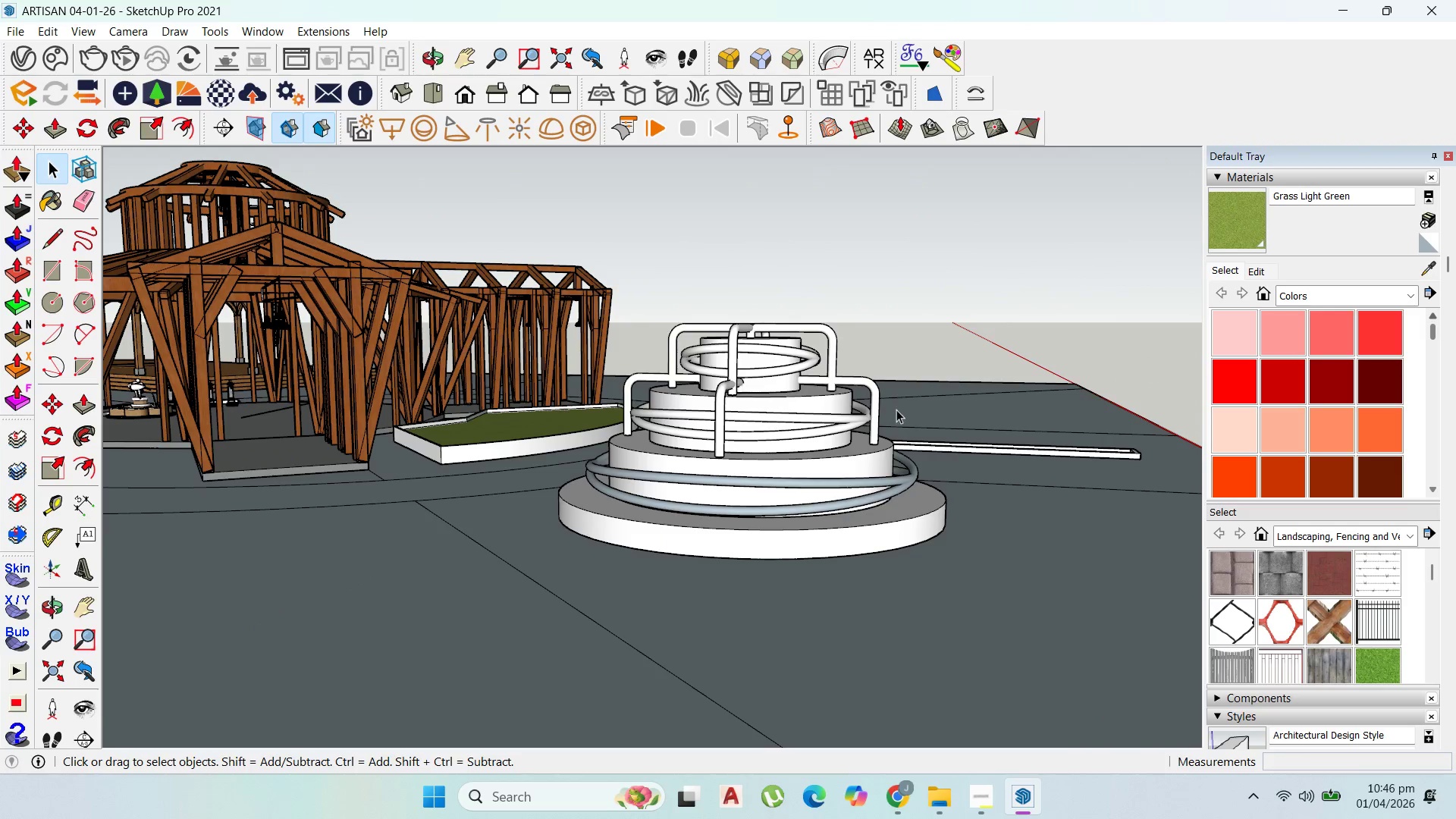 
key(Escape)
 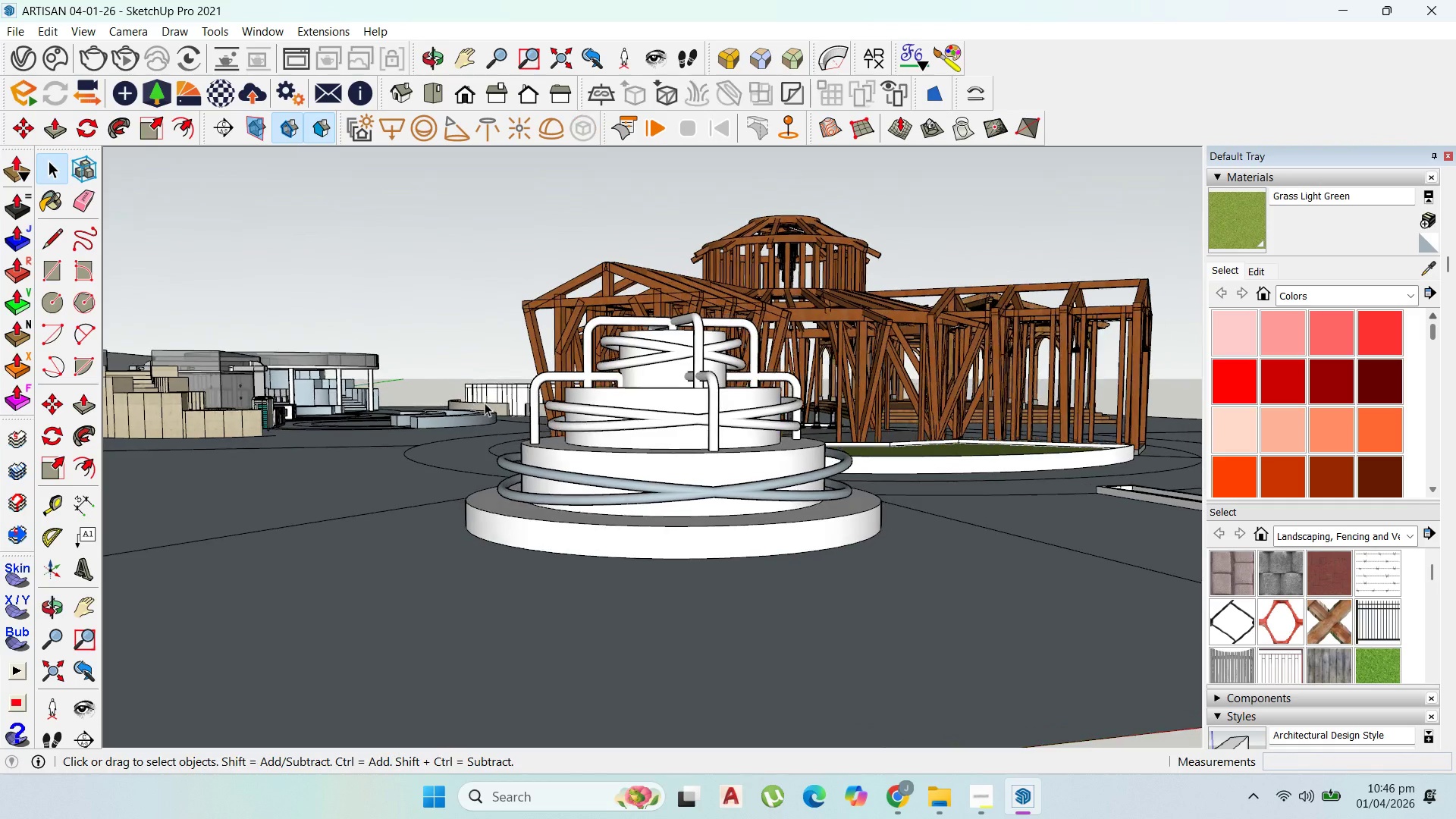 
scroll: coordinate [499, 378], scroll_direction: down, amount: 3.0
 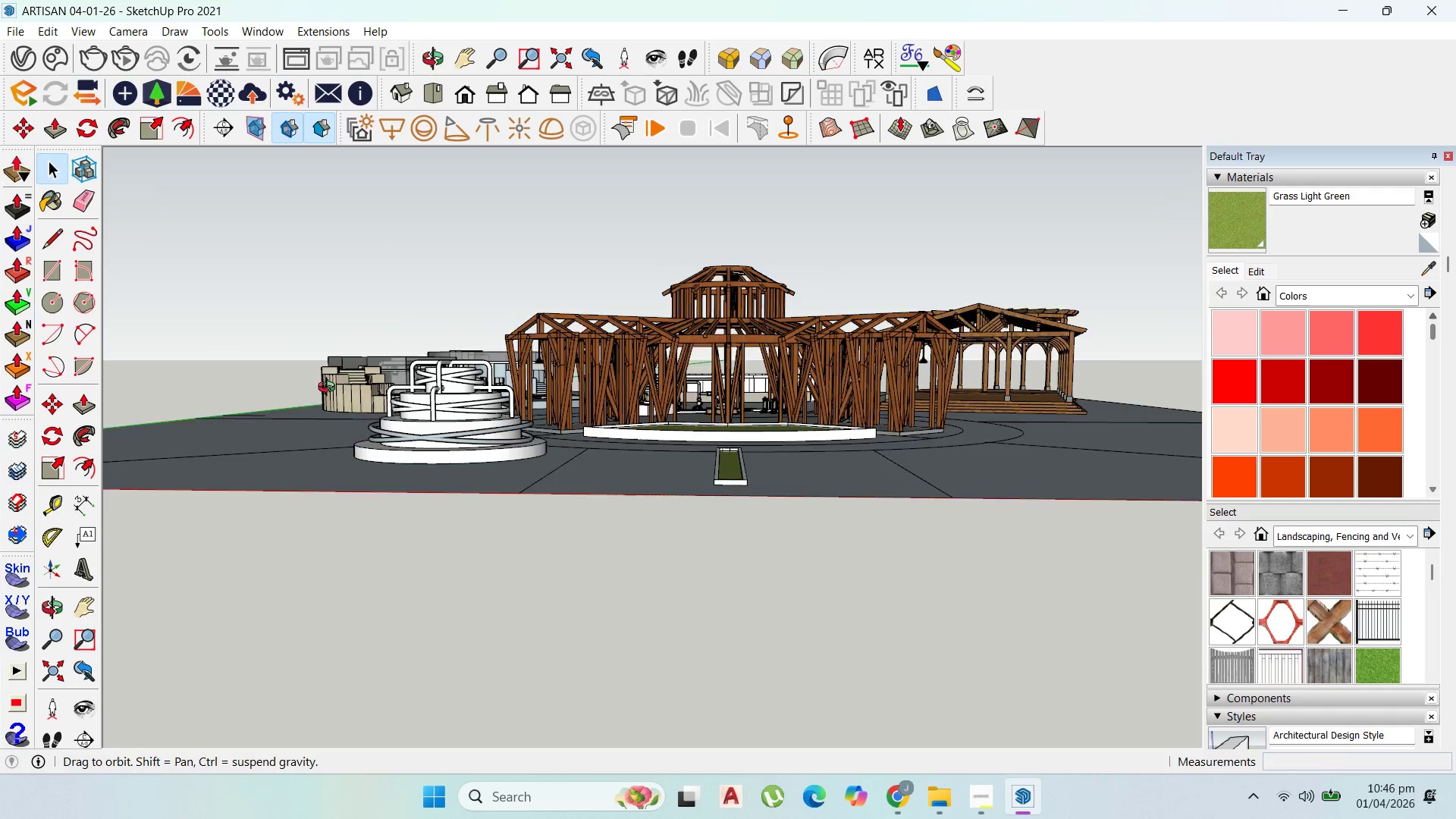 
scroll: coordinate [316, 389], scroll_direction: up, amount: 1.0
 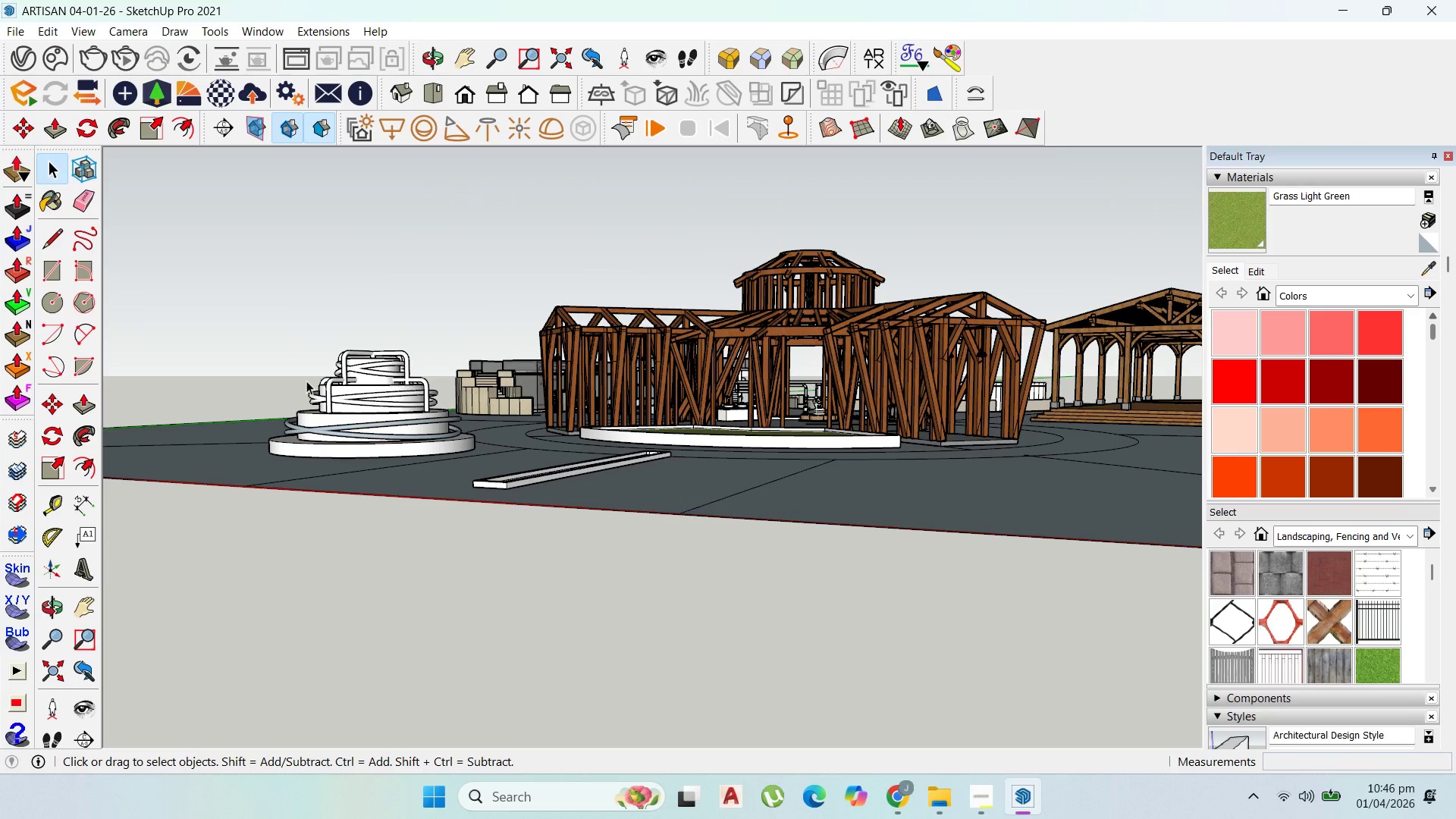 
wait(5.52)
 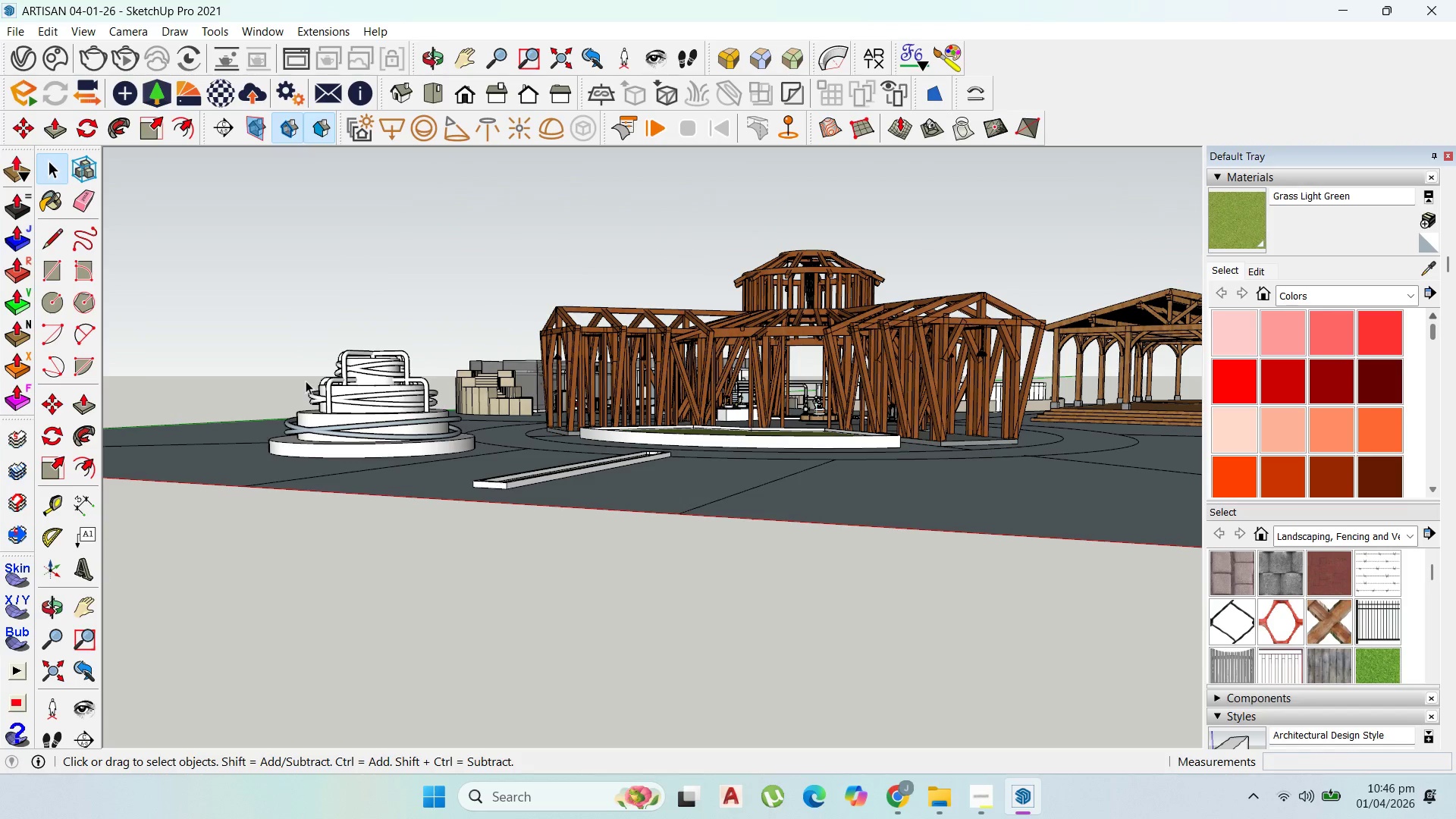 
left_click([1012, 813])
 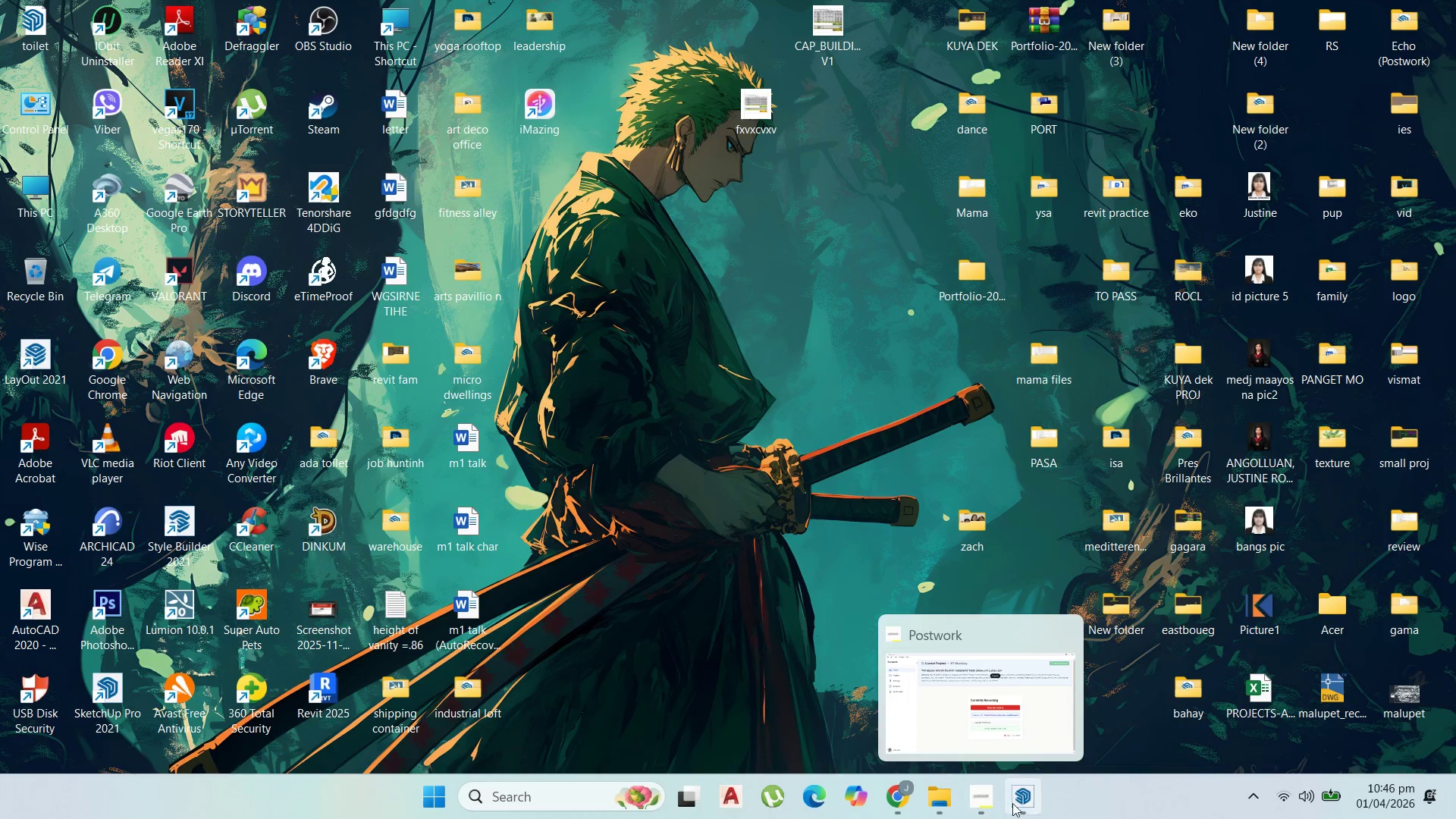 
left_click([1015, 803])
 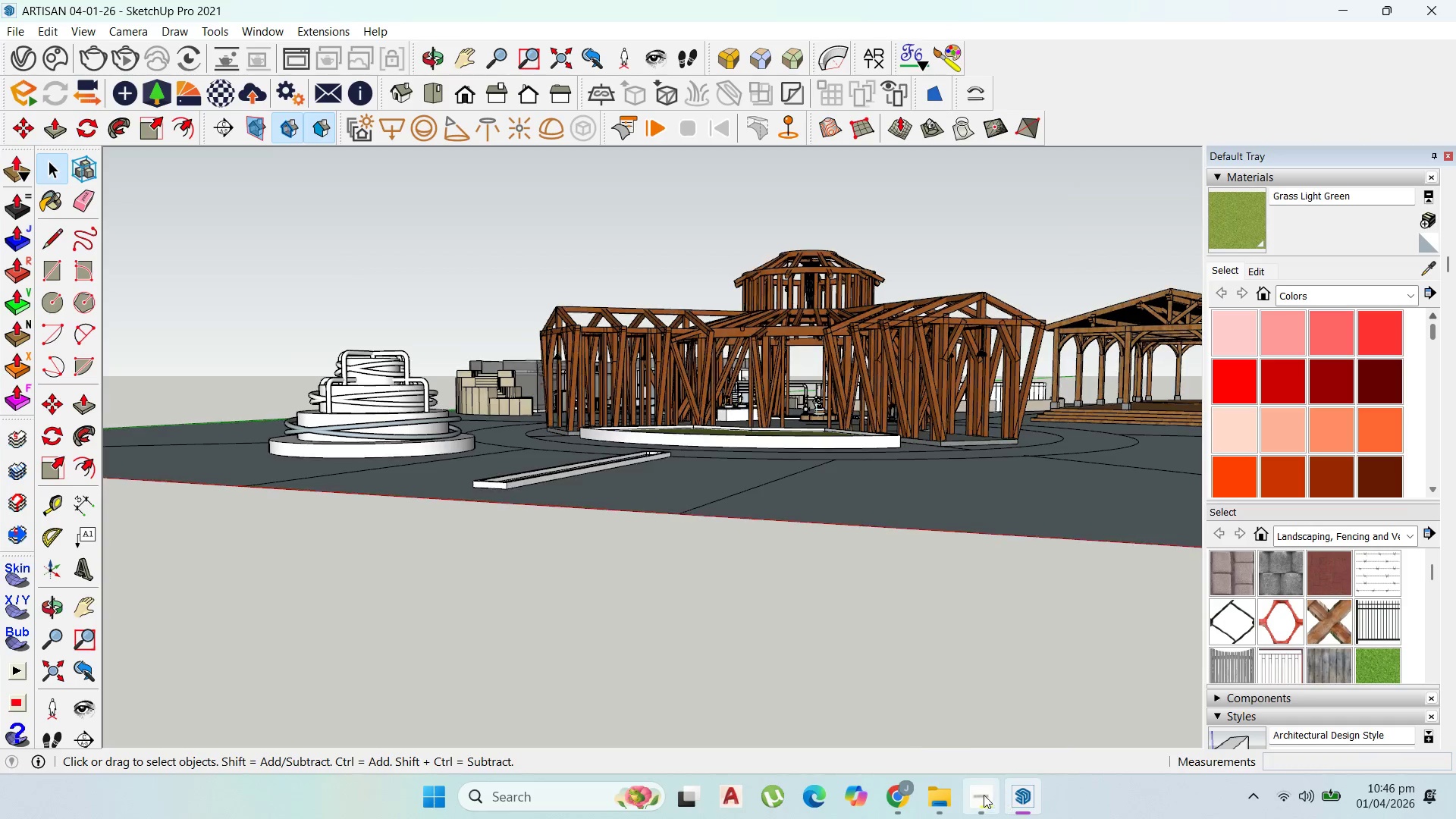 
left_click([981, 794])
 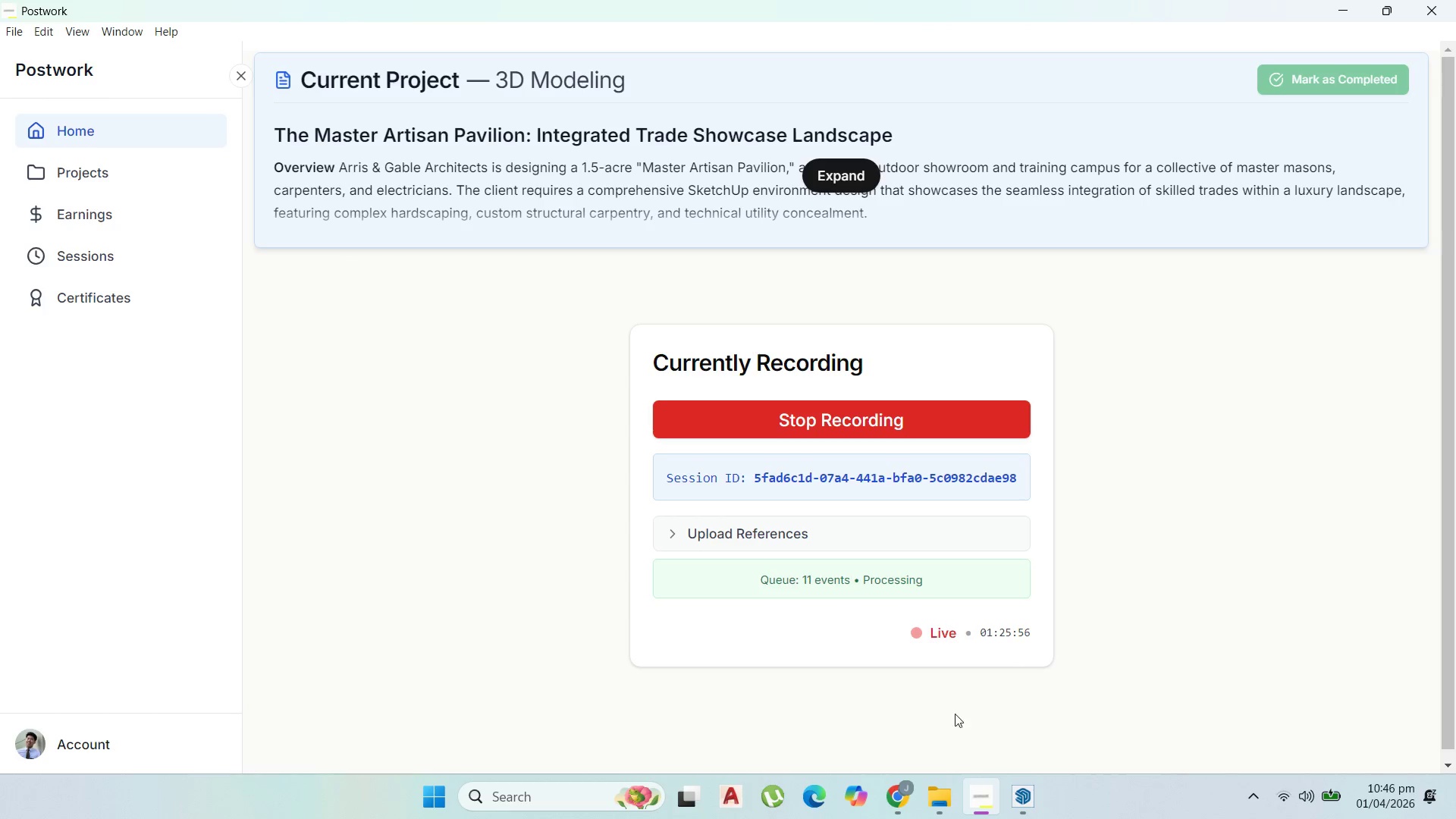 
left_click([1330, 0])
 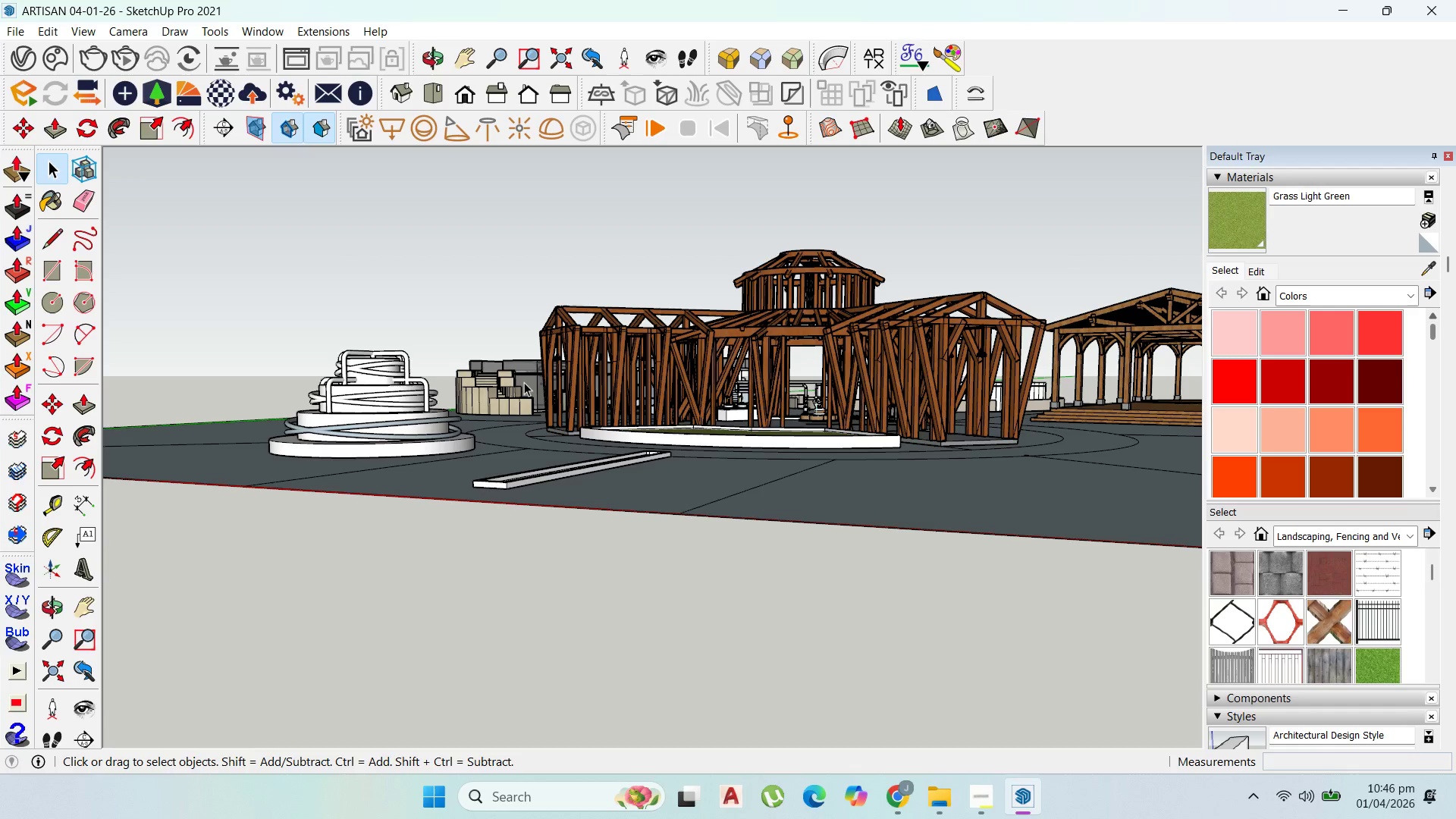 
scroll: coordinate [310, 415], scroll_direction: up, amount: 11.0
 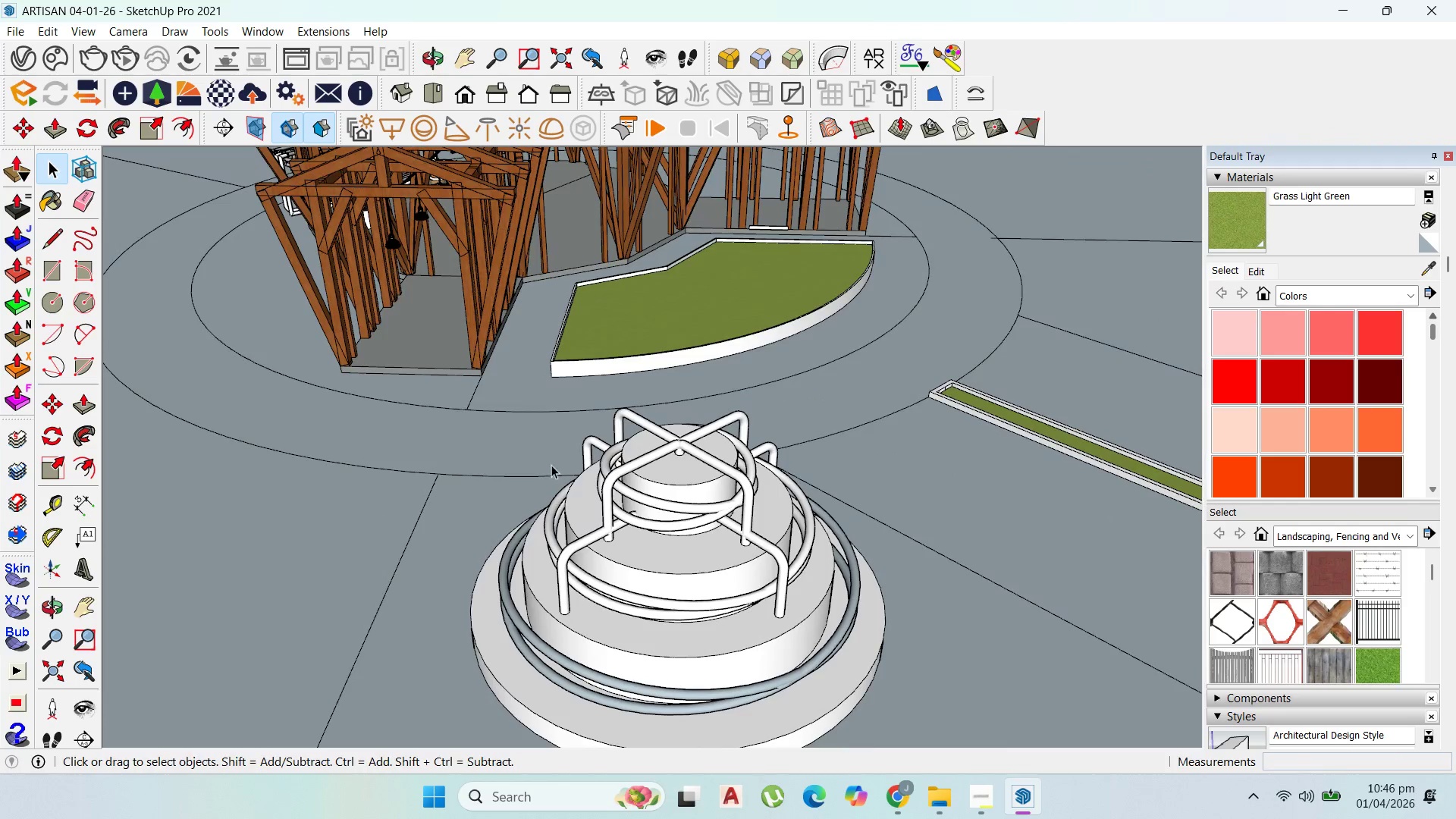 
scroll: coordinate [530, 466], scroll_direction: down, amount: 1.0
 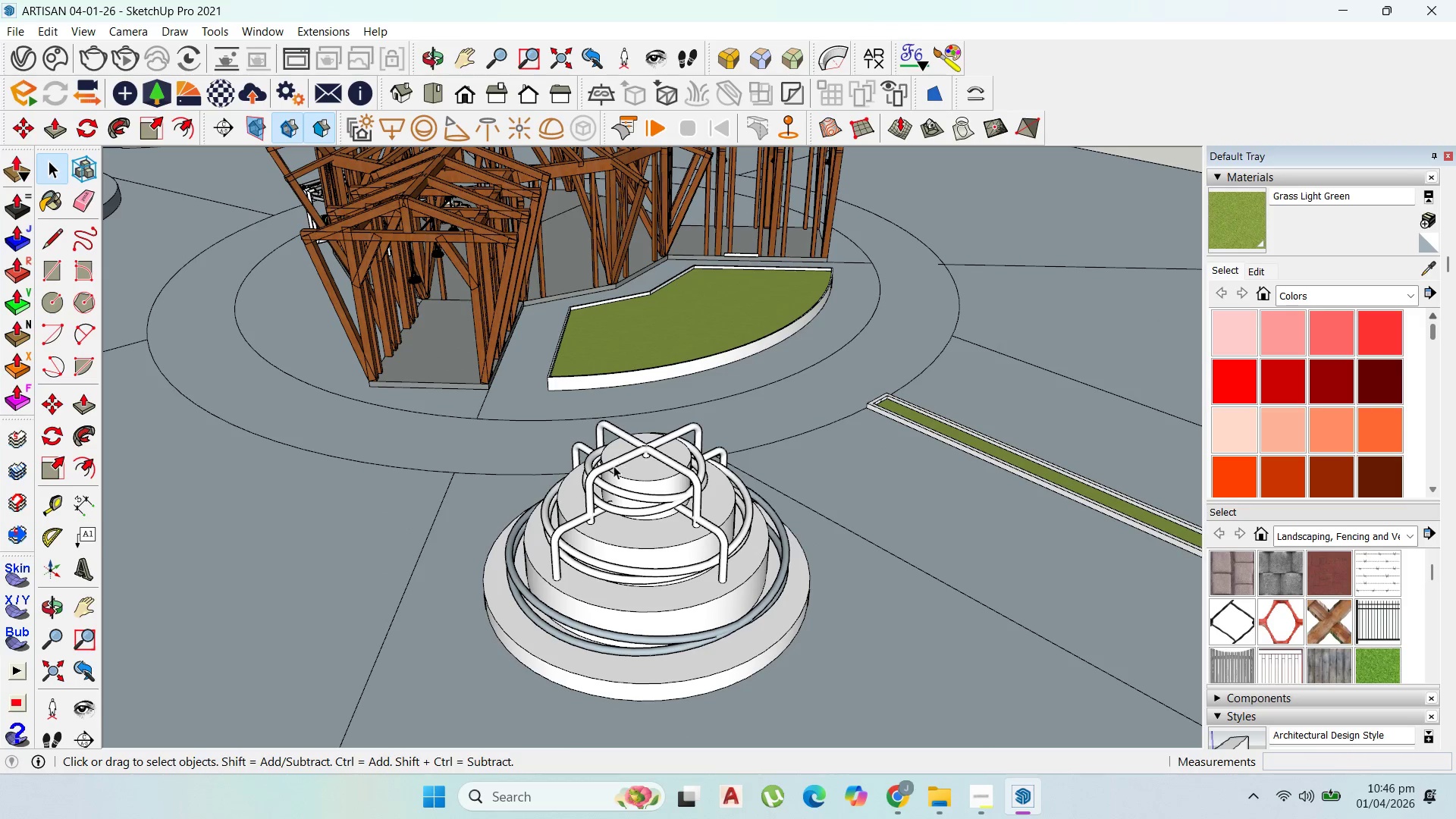 
scroll: coordinate [571, 530], scroll_direction: up, amount: 7.0
 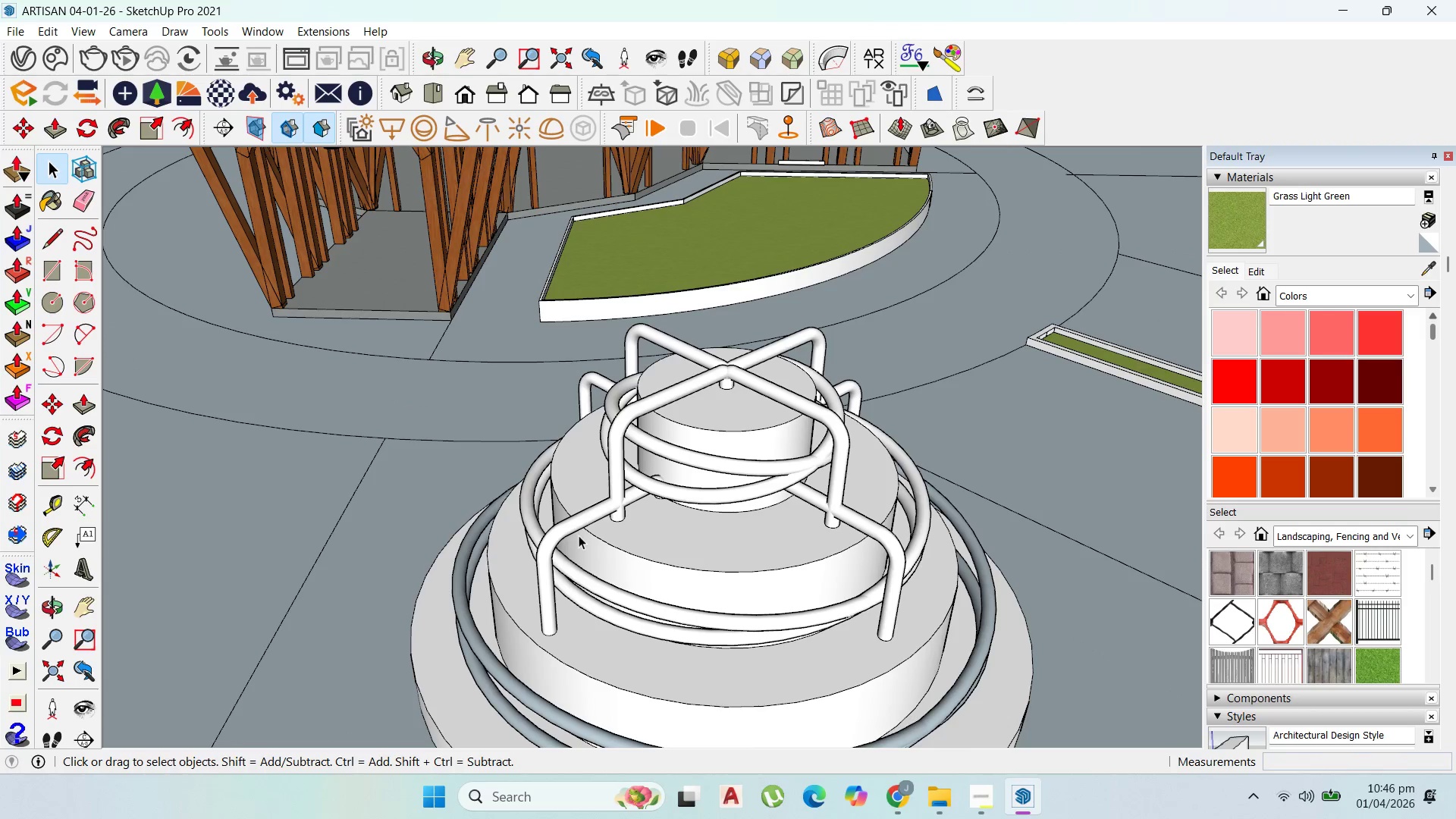 
left_click([569, 527])
 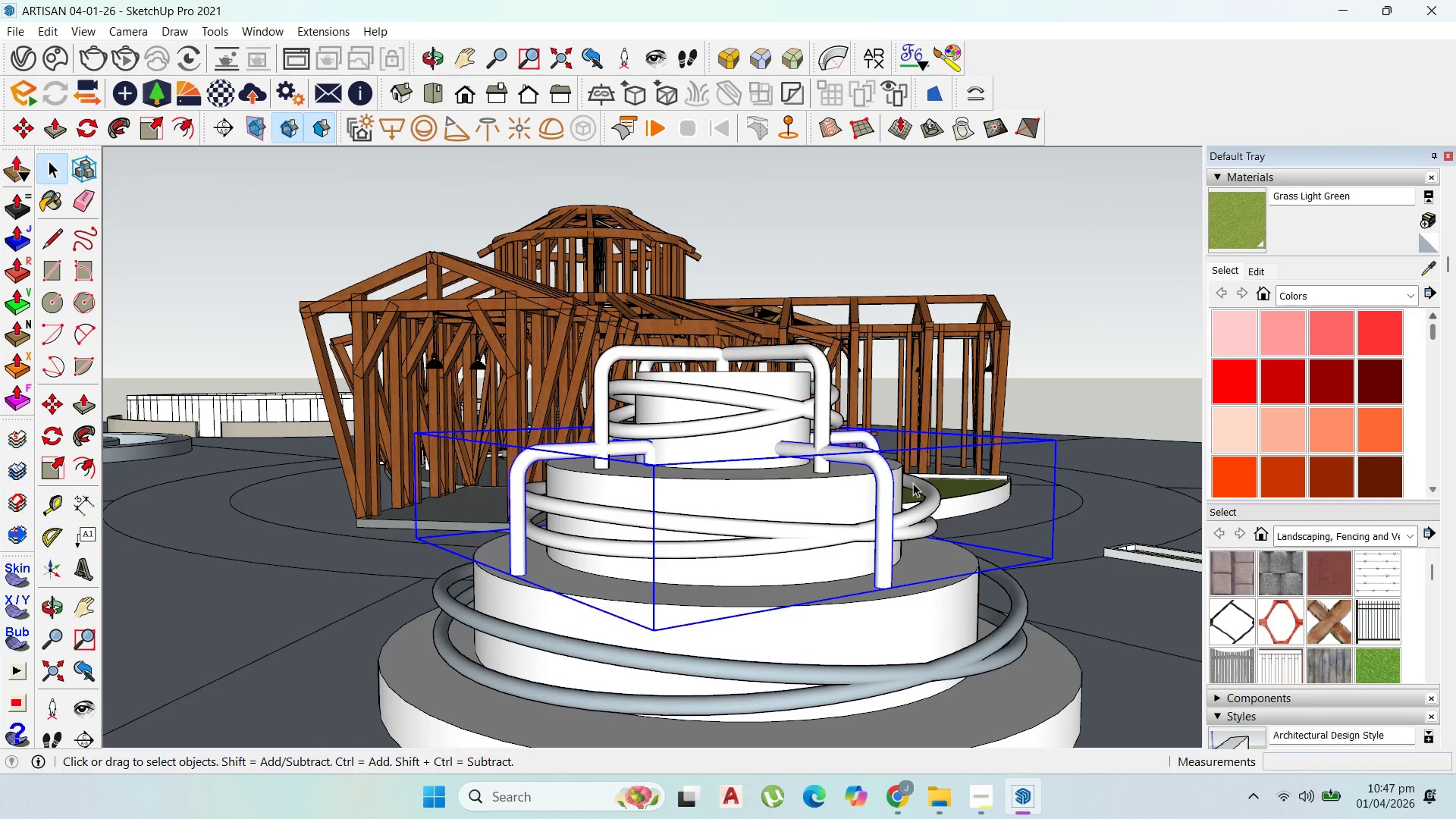 
key(M)
 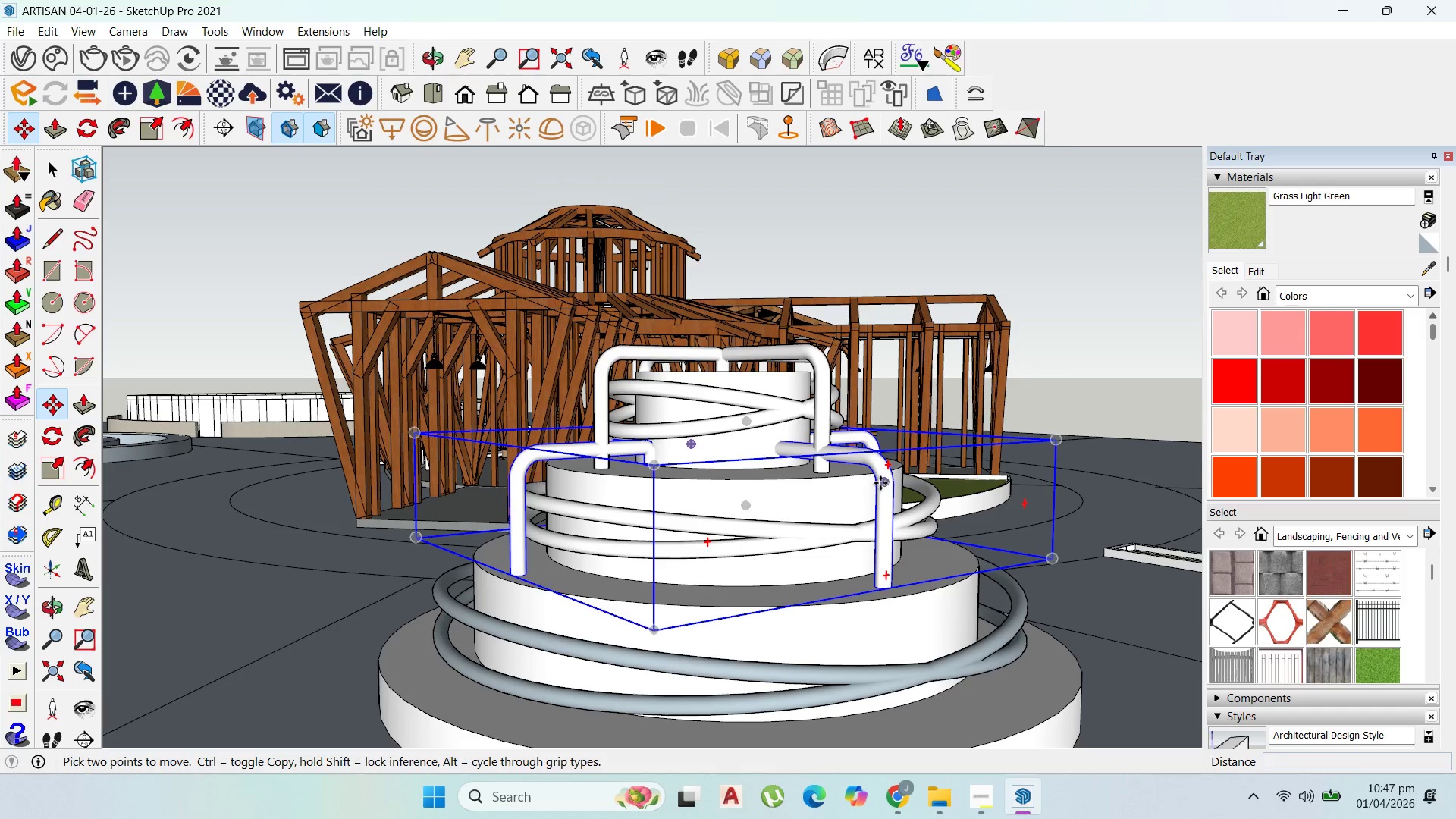 
left_click([883, 484])